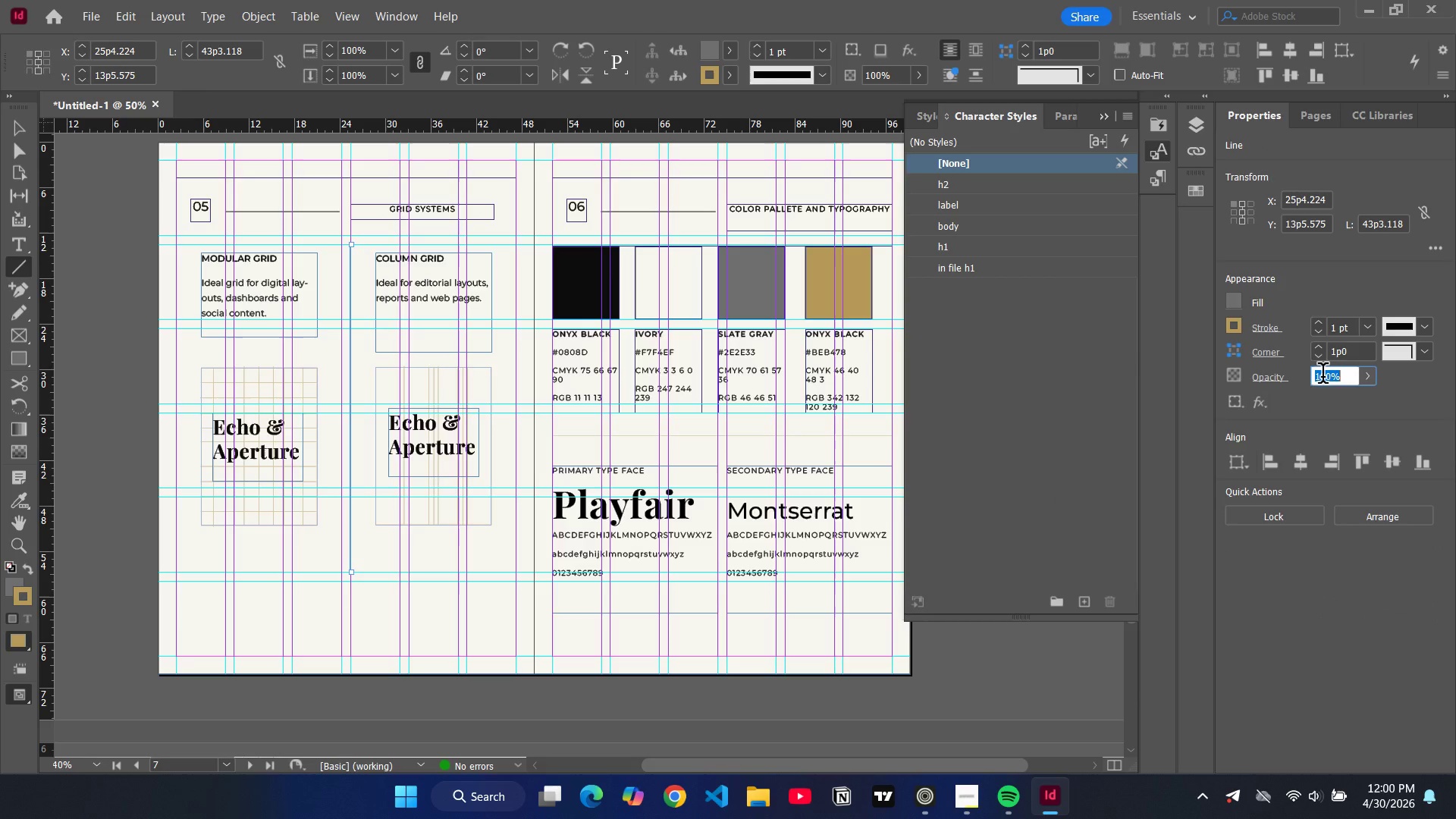 
triple_click([1323, 376])
 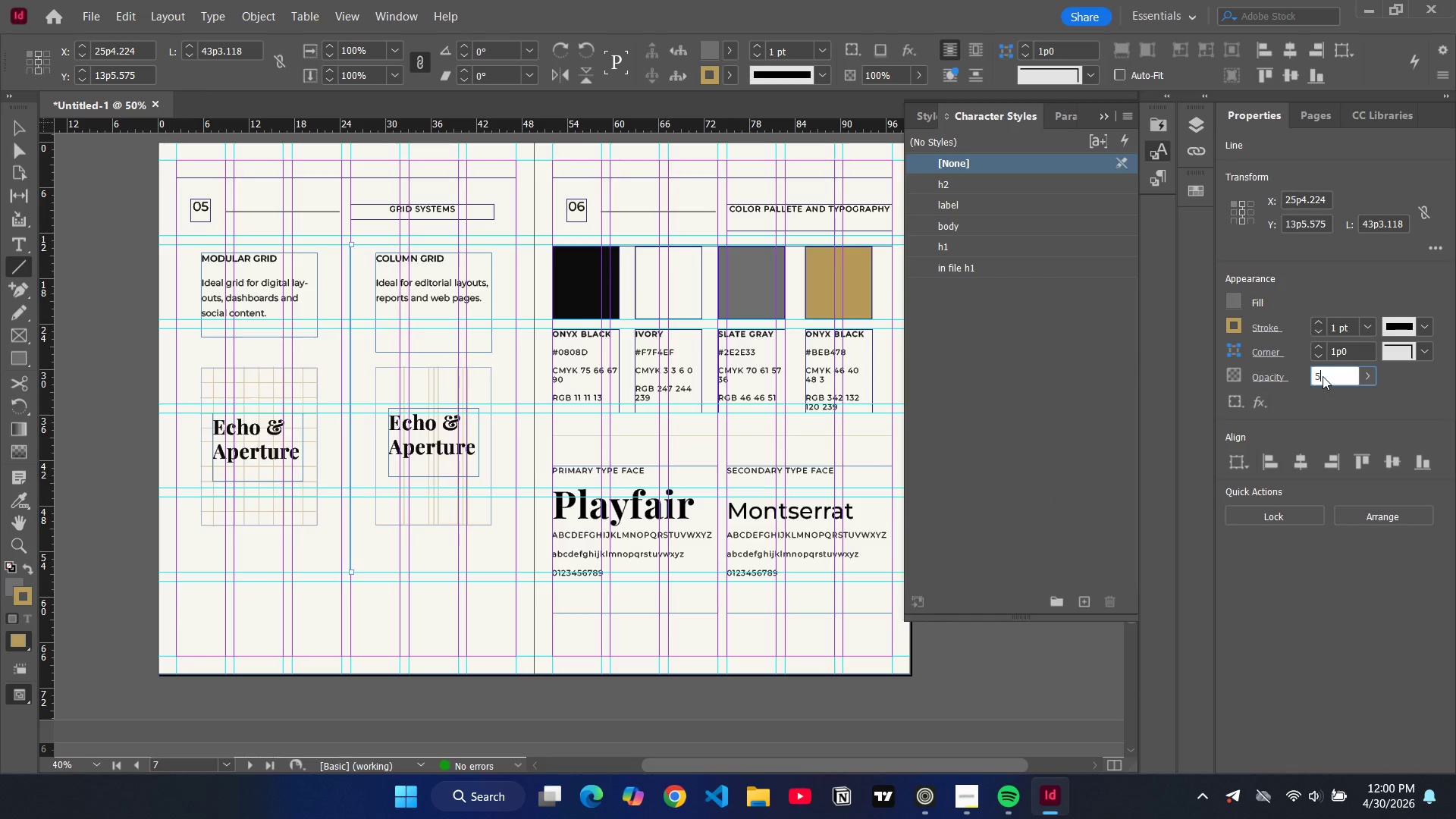 
type(50)
 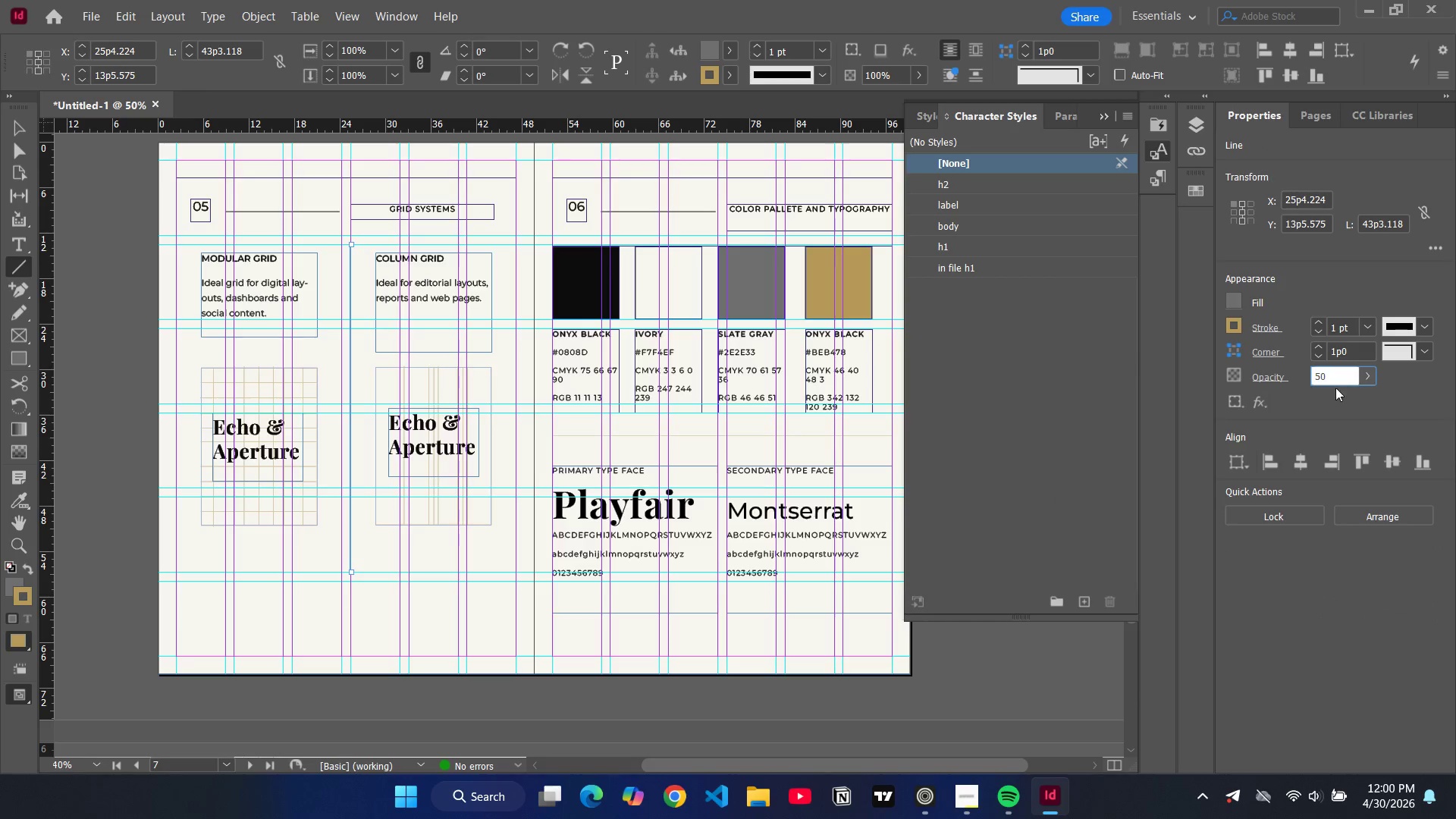 
key(Enter)
 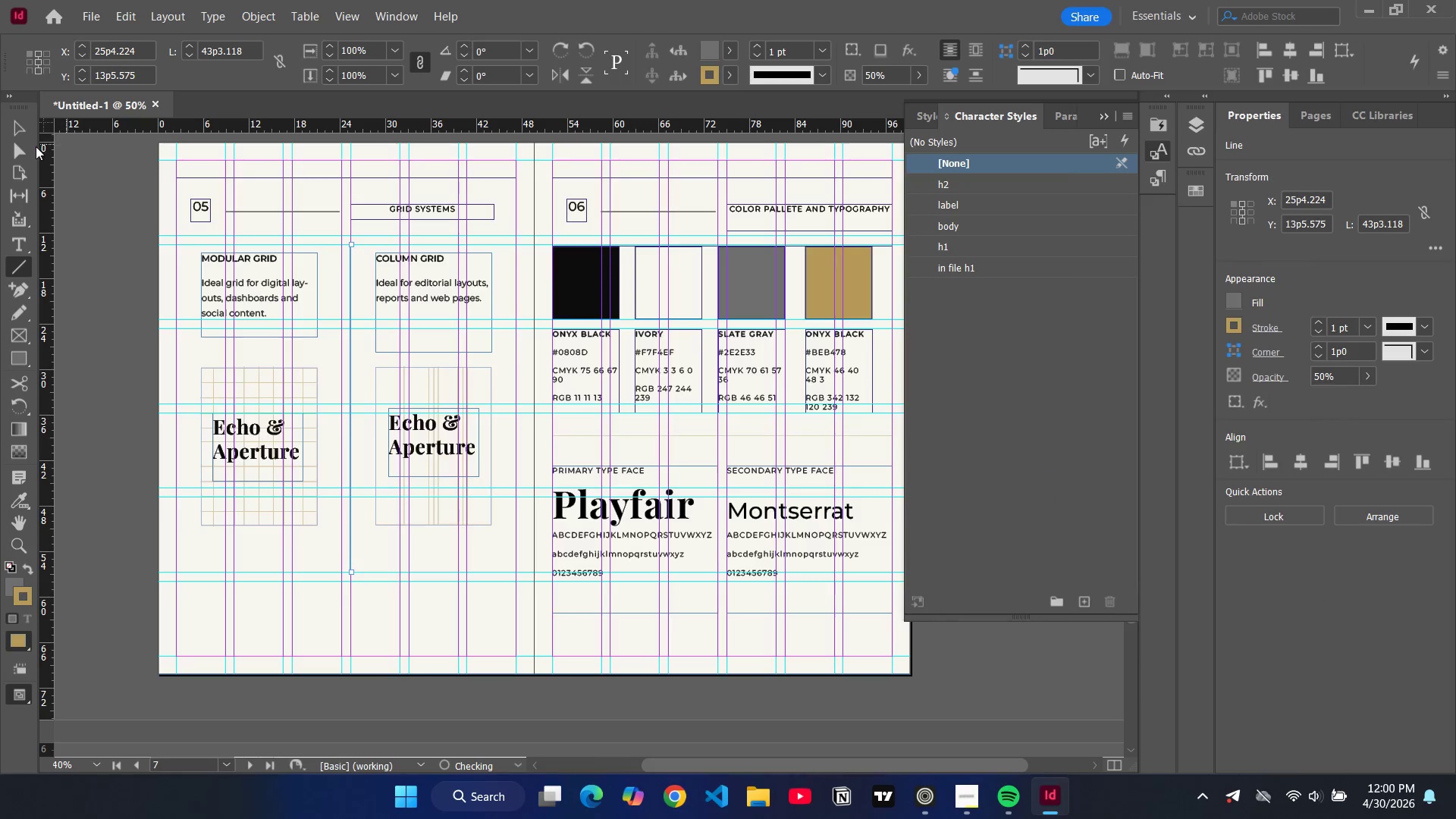 
left_click([11, 130])
 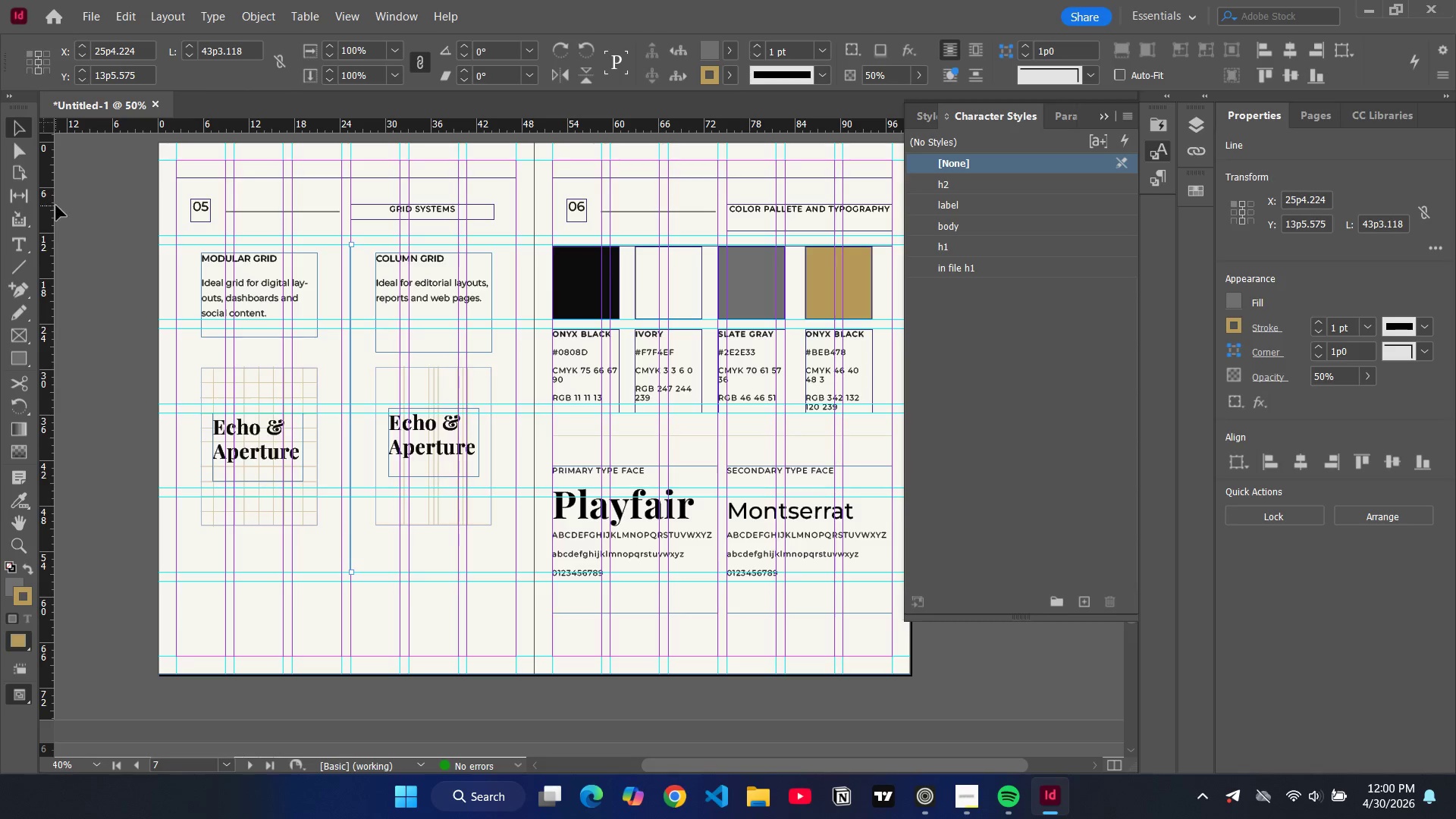 
double_click([56, 206])
 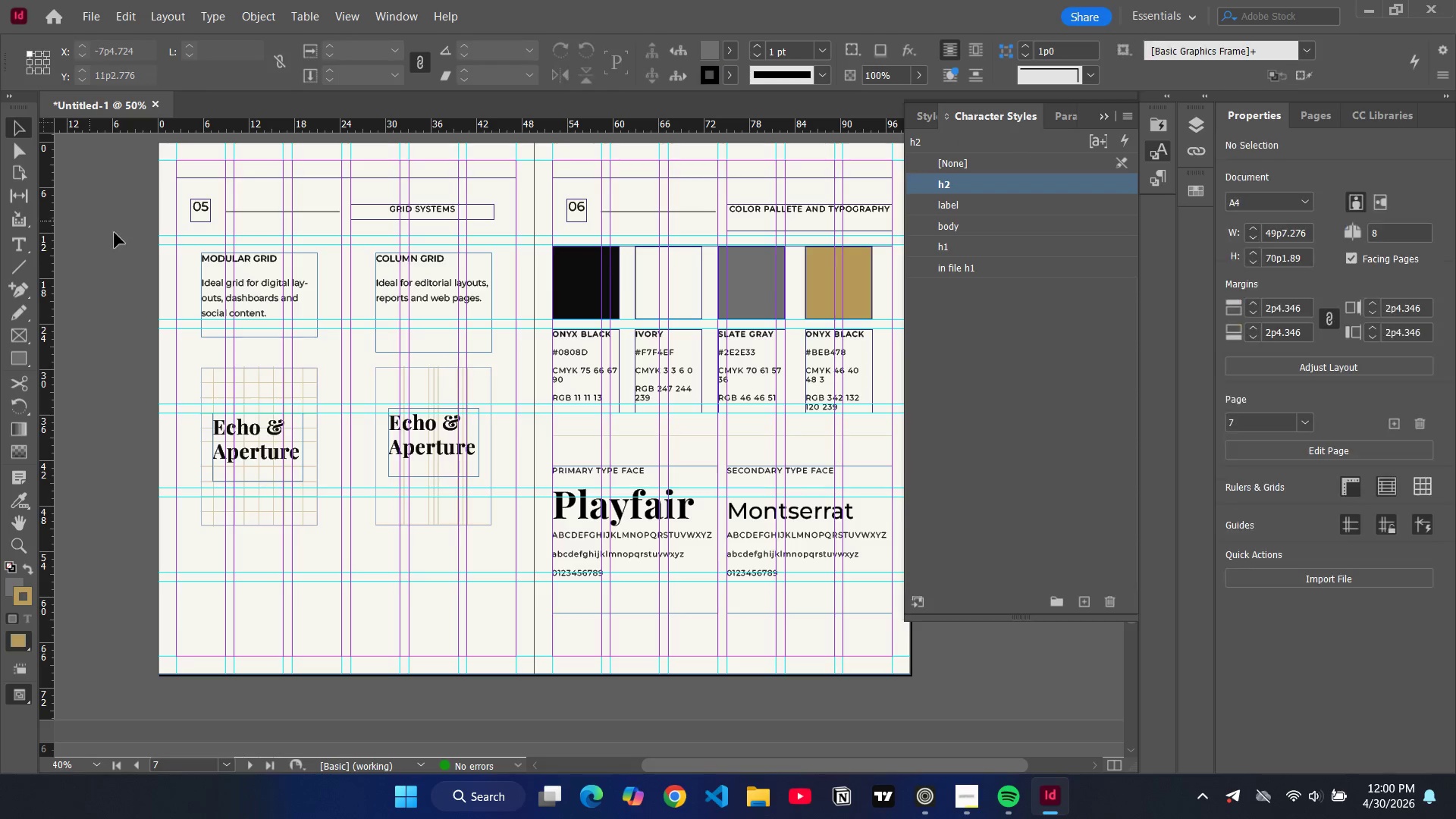 
left_click([115, 233])
 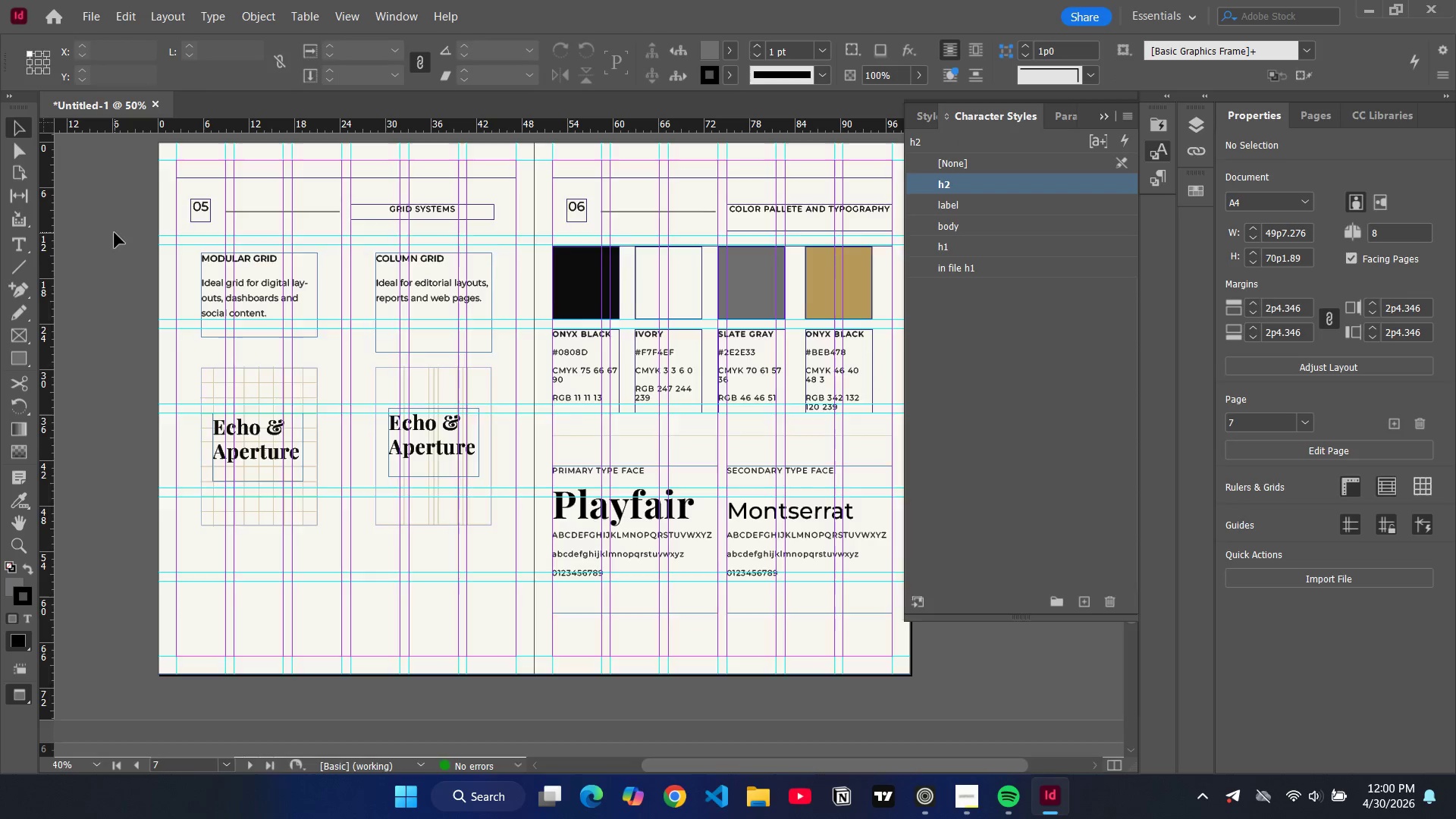 